 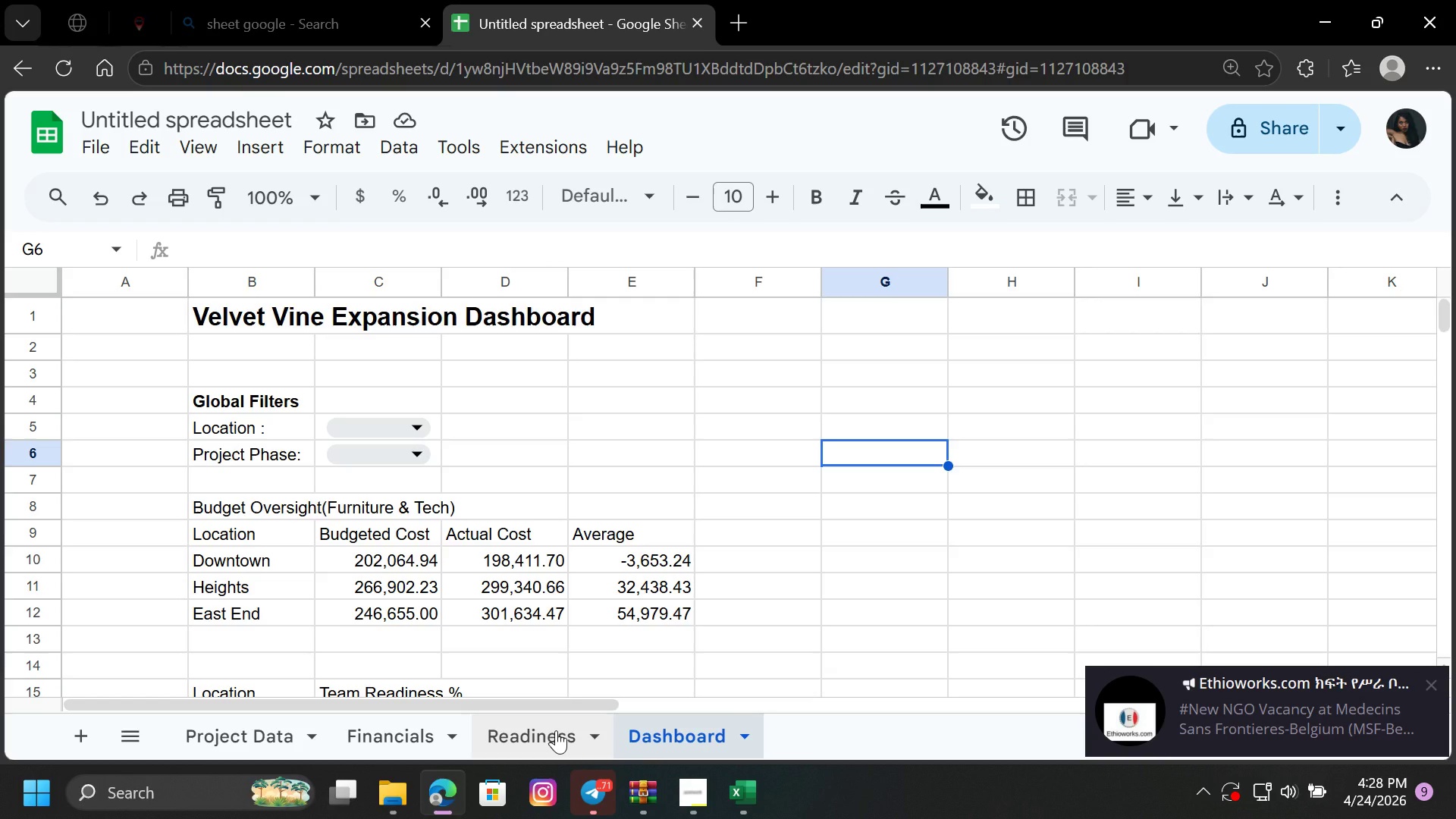 
left_click([538, 740])
 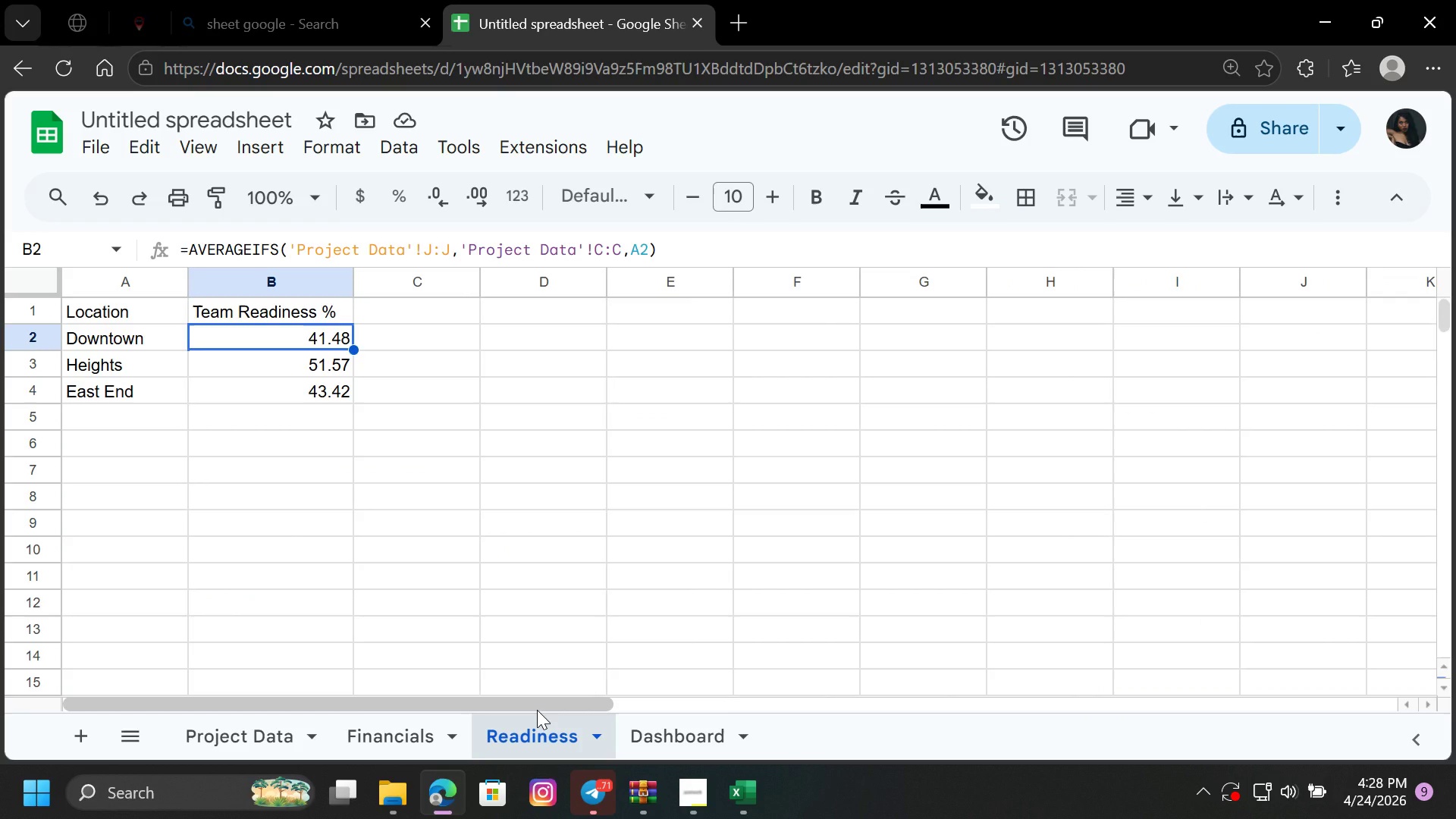 
wait(8.64)
 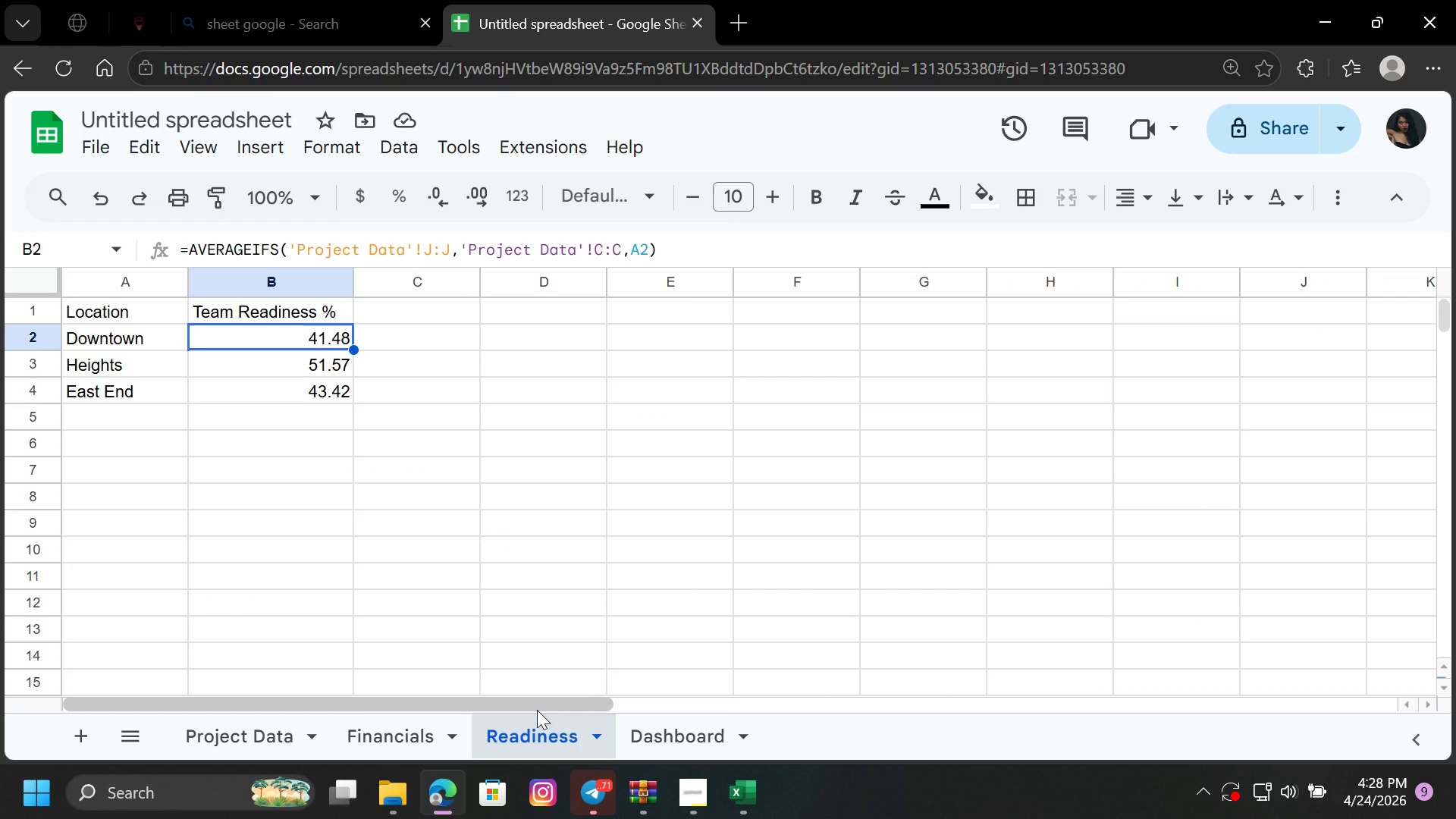 
left_click([686, 736])
 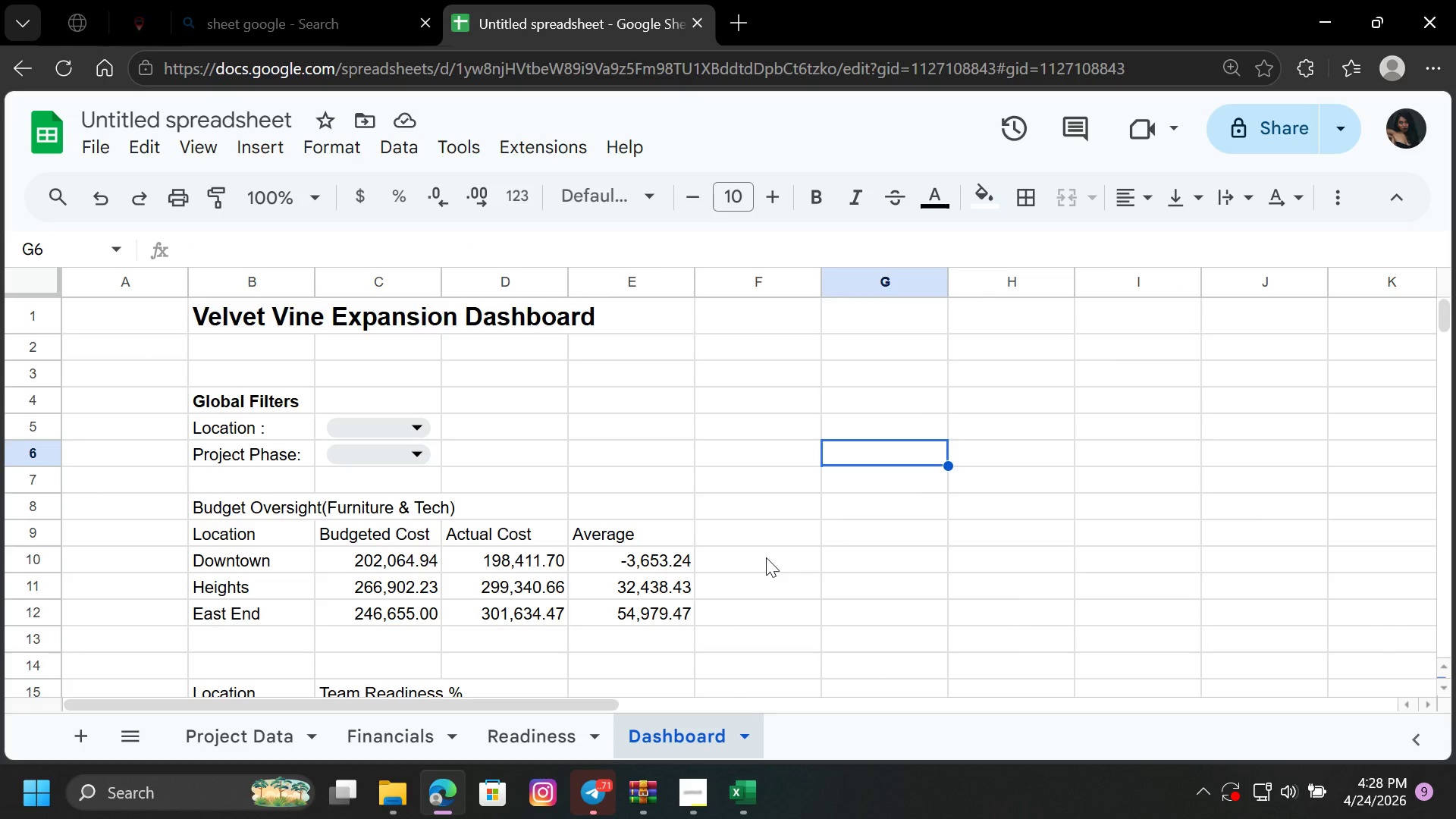 
scroll: coordinate [766, 557], scroll_direction: down, amount: 1.0
 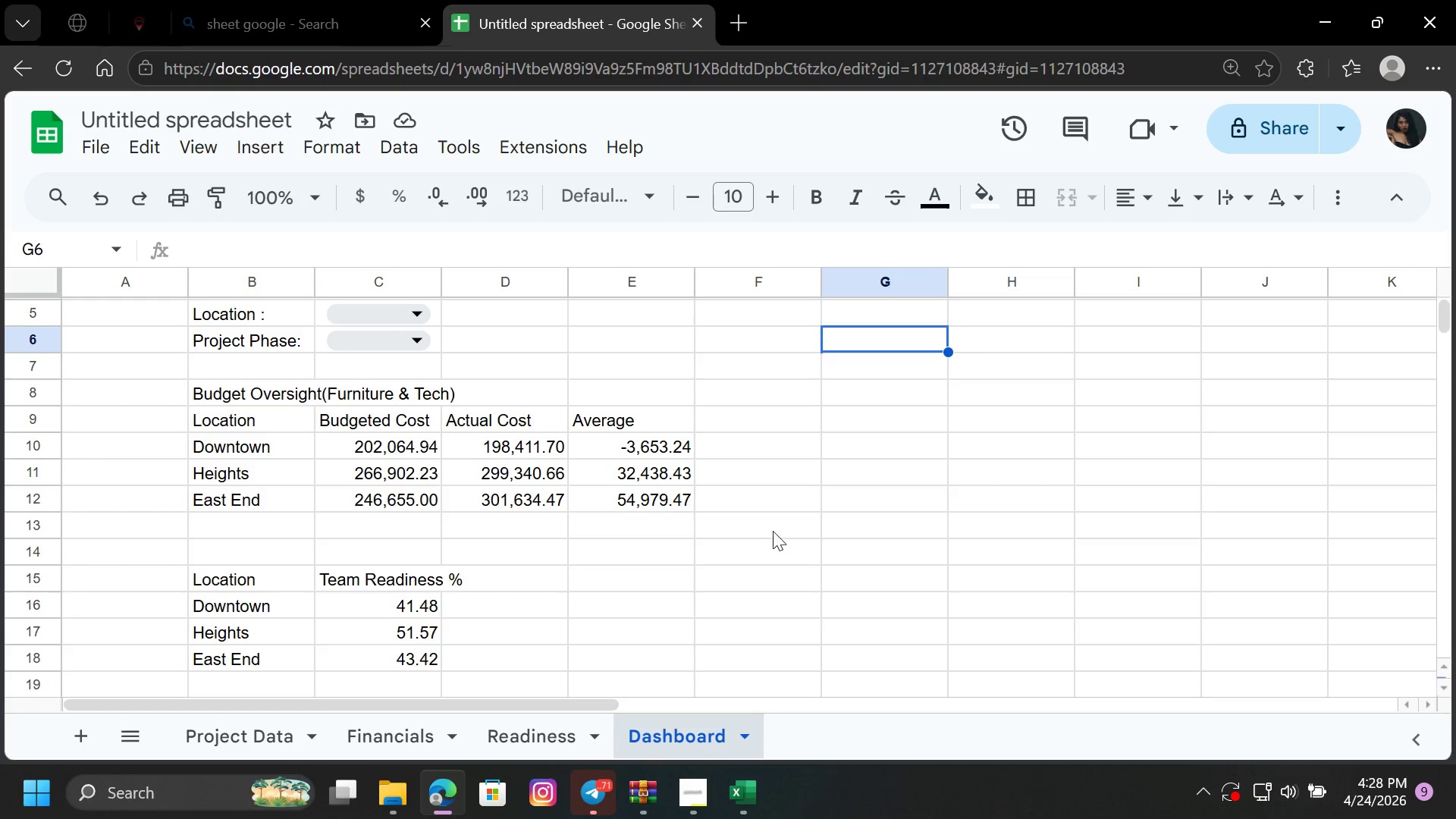 
wait(5.29)
 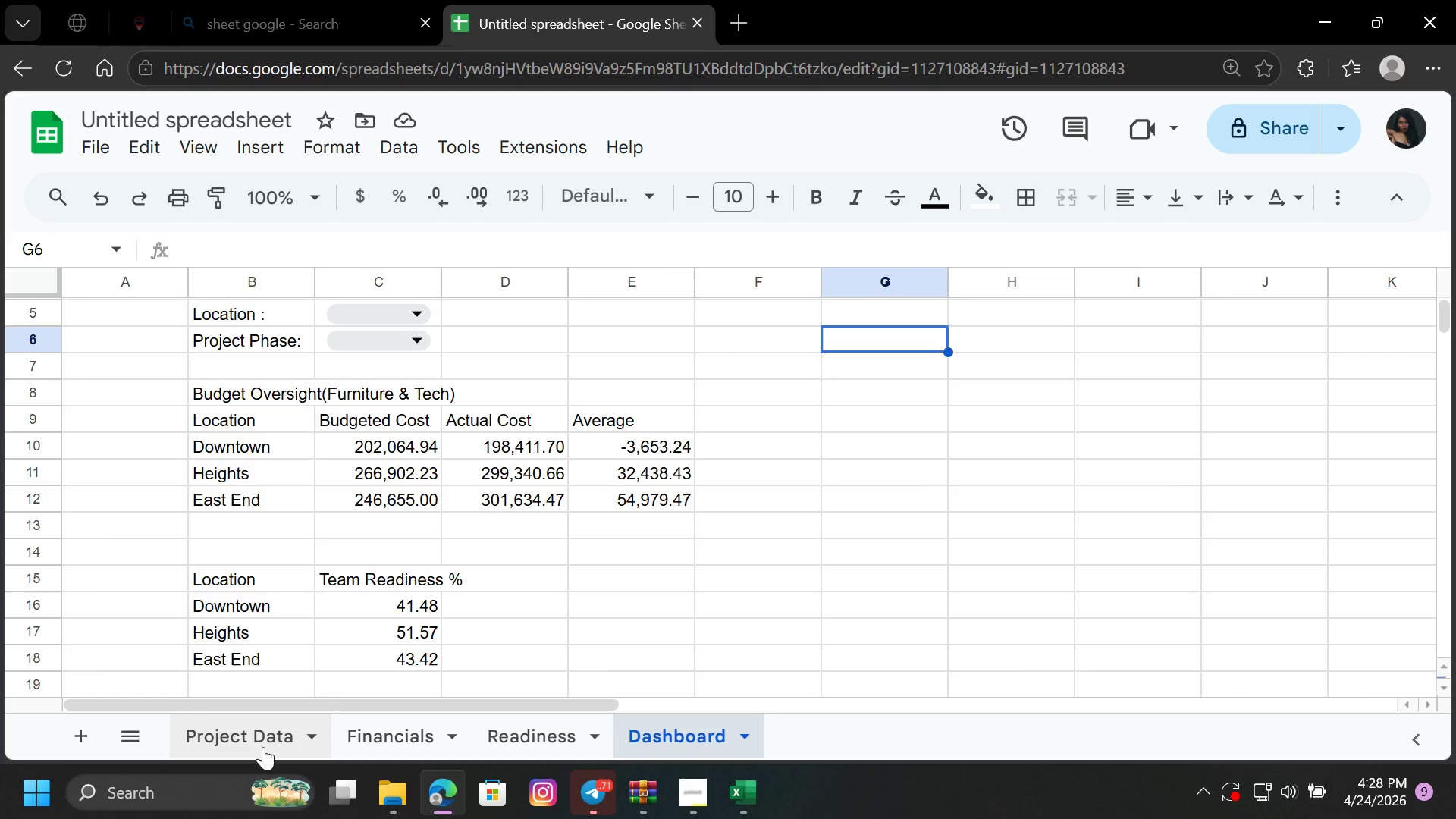 
left_click([386, 738])